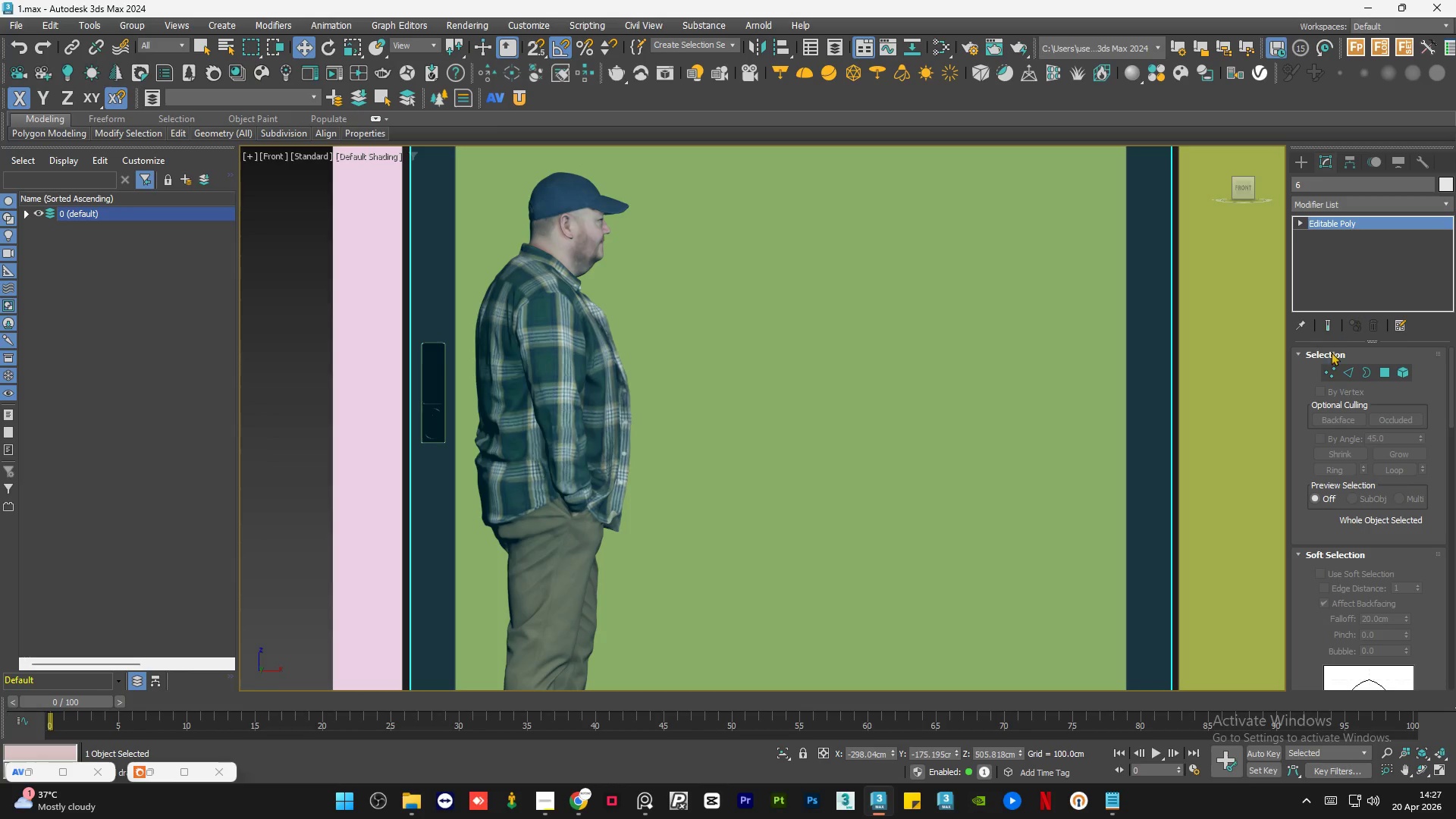 
left_click([1335, 371])
 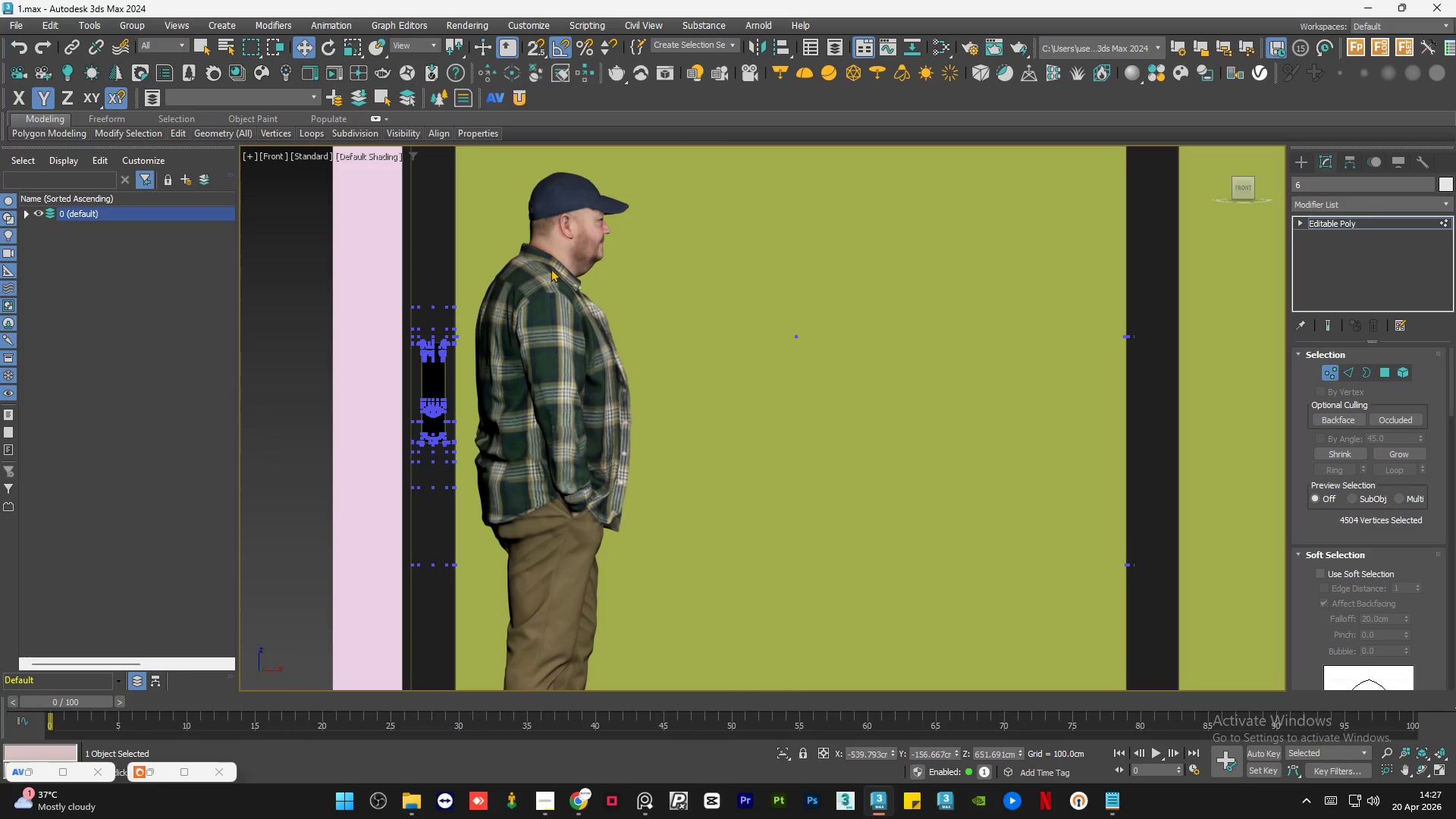 
left_click_drag(start_coordinate=[557, 239], to_coordinate=[365, 541])
 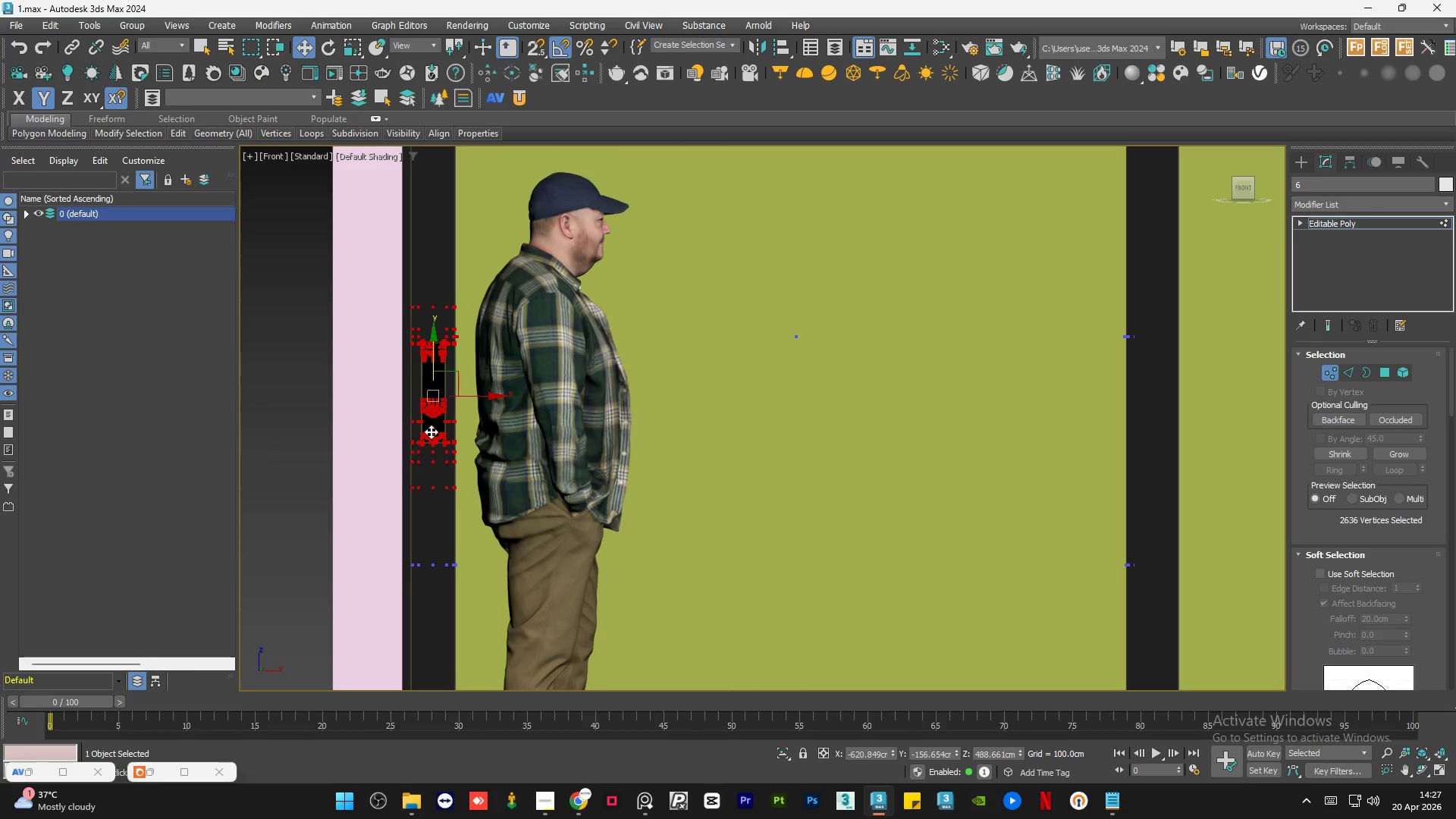 
scroll: coordinate [431, 430], scroll_direction: up, amount: 1.0
 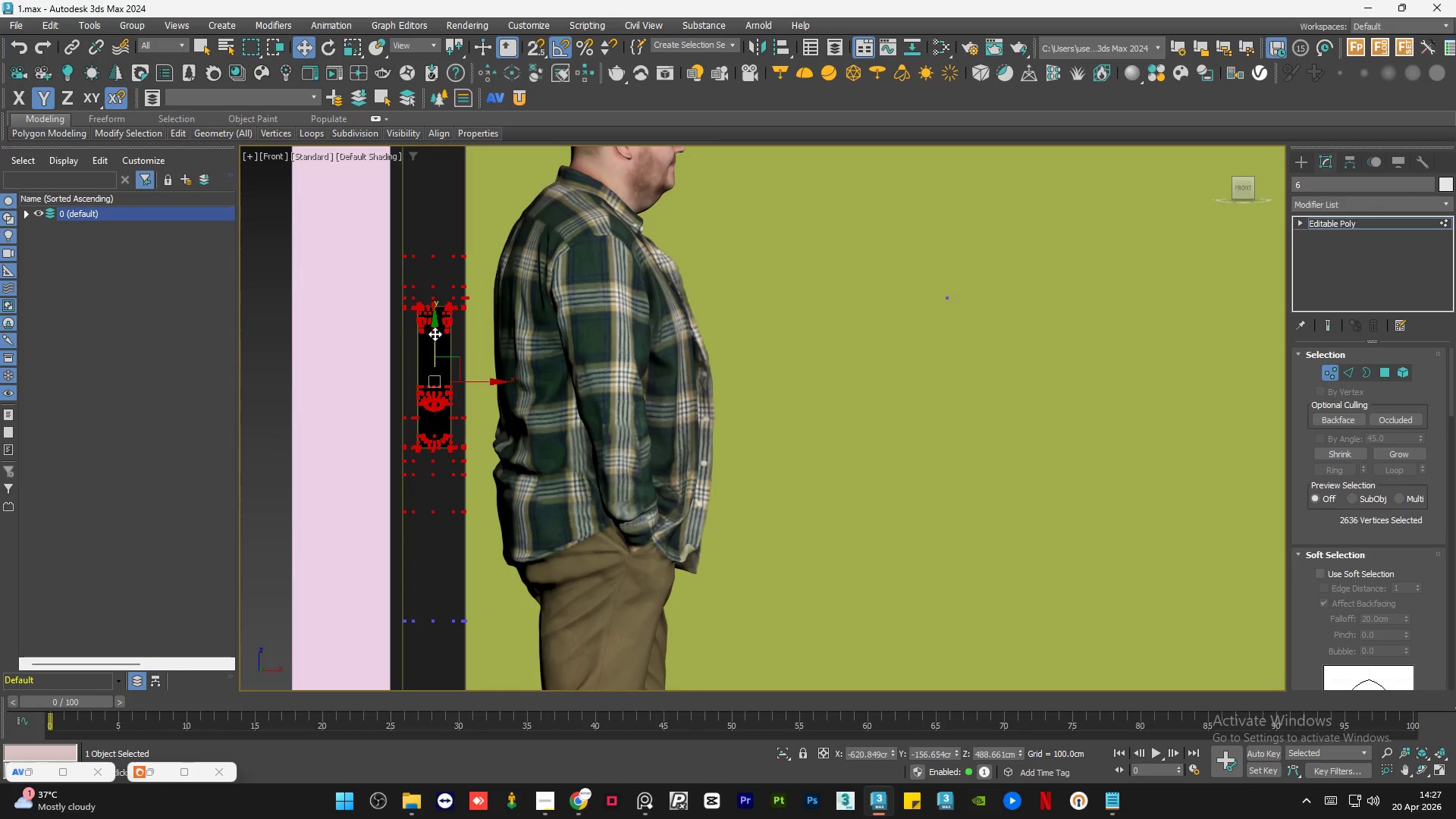 
left_click_drag(start_coordinate=[435, 333], to_coordinate=[456, 435])
 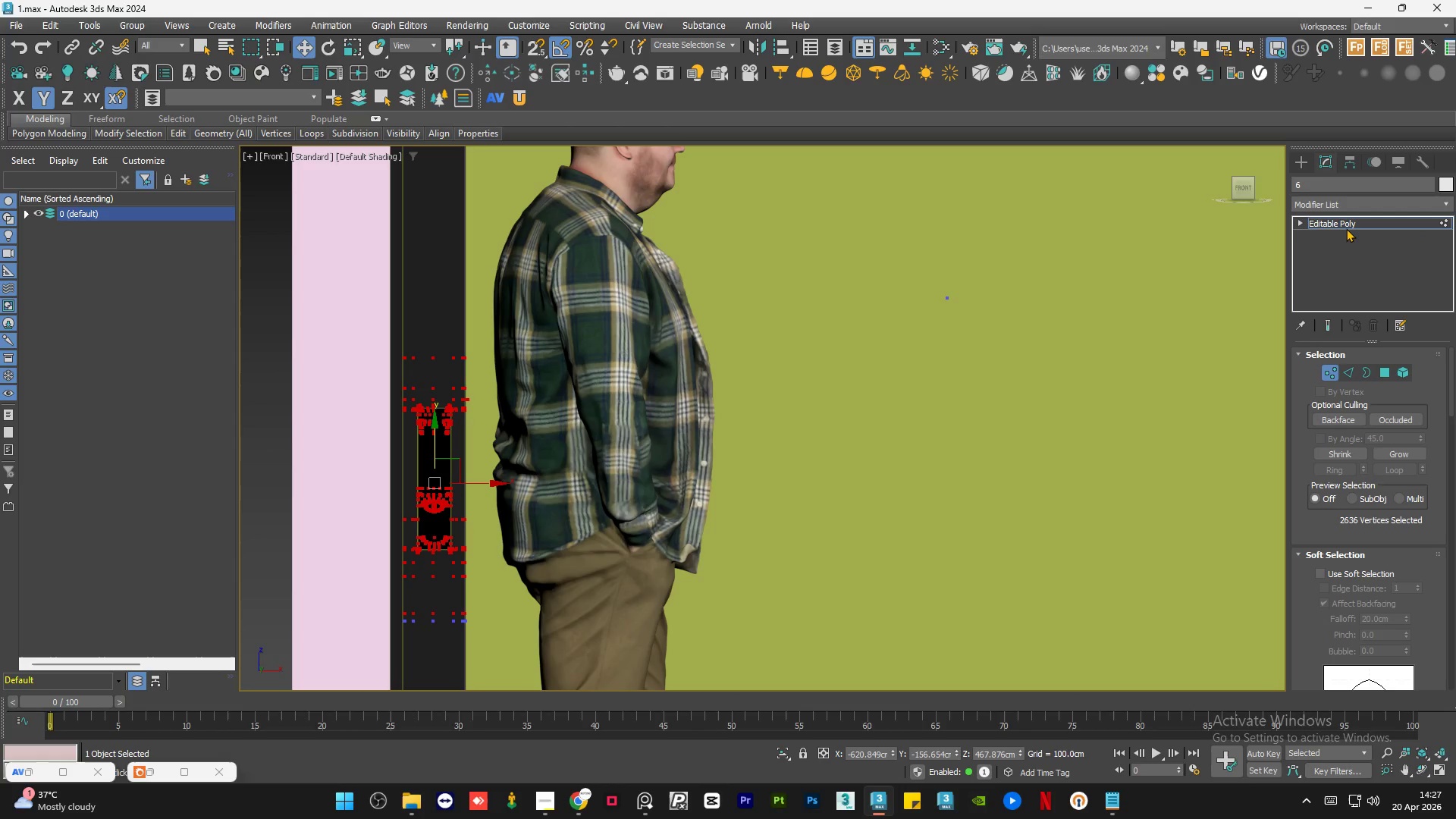 
left_click([1351, 224])
 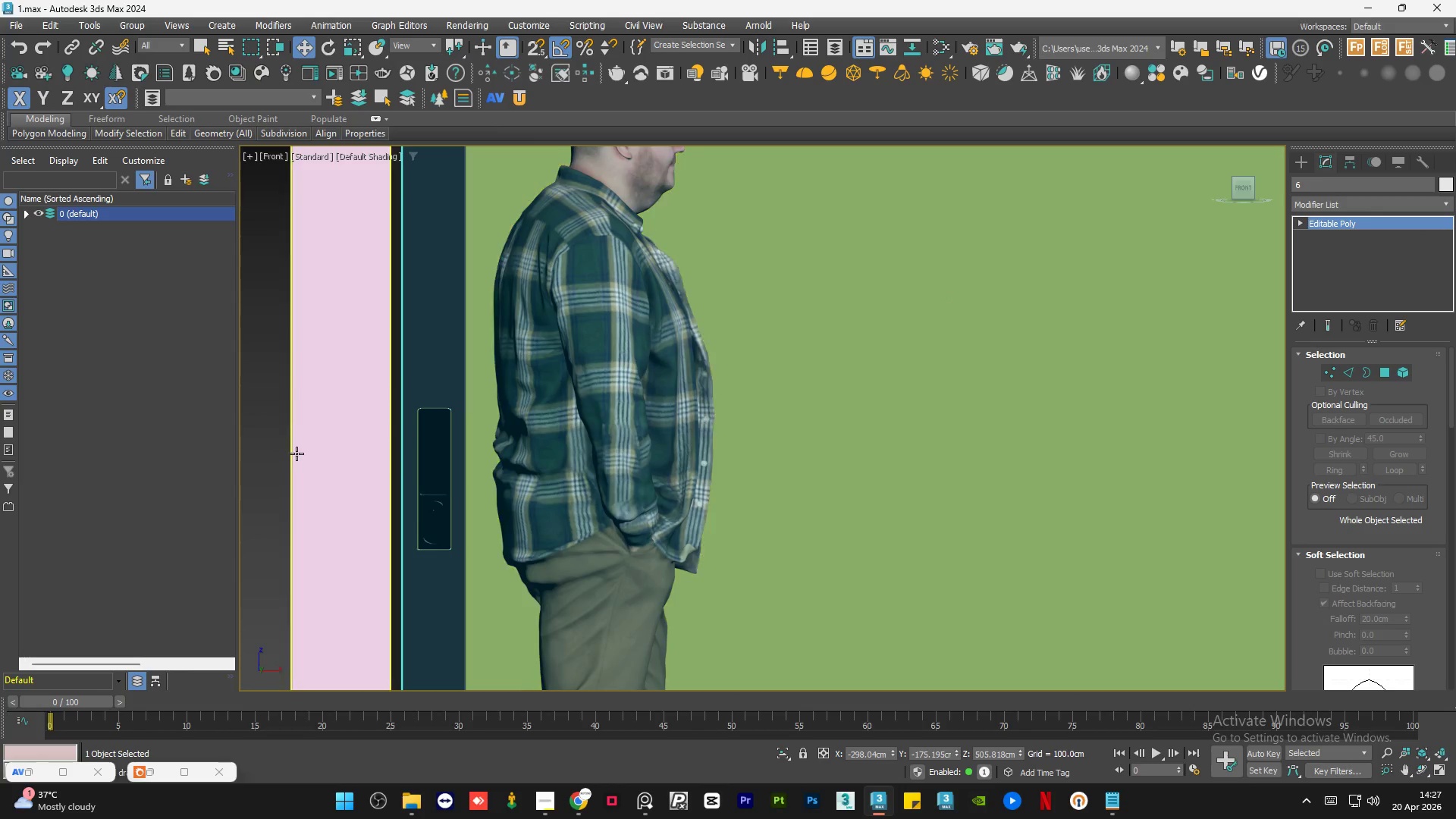 
scroll: coordinate [317, 454], scroll_direction: down, amount: 5.0
 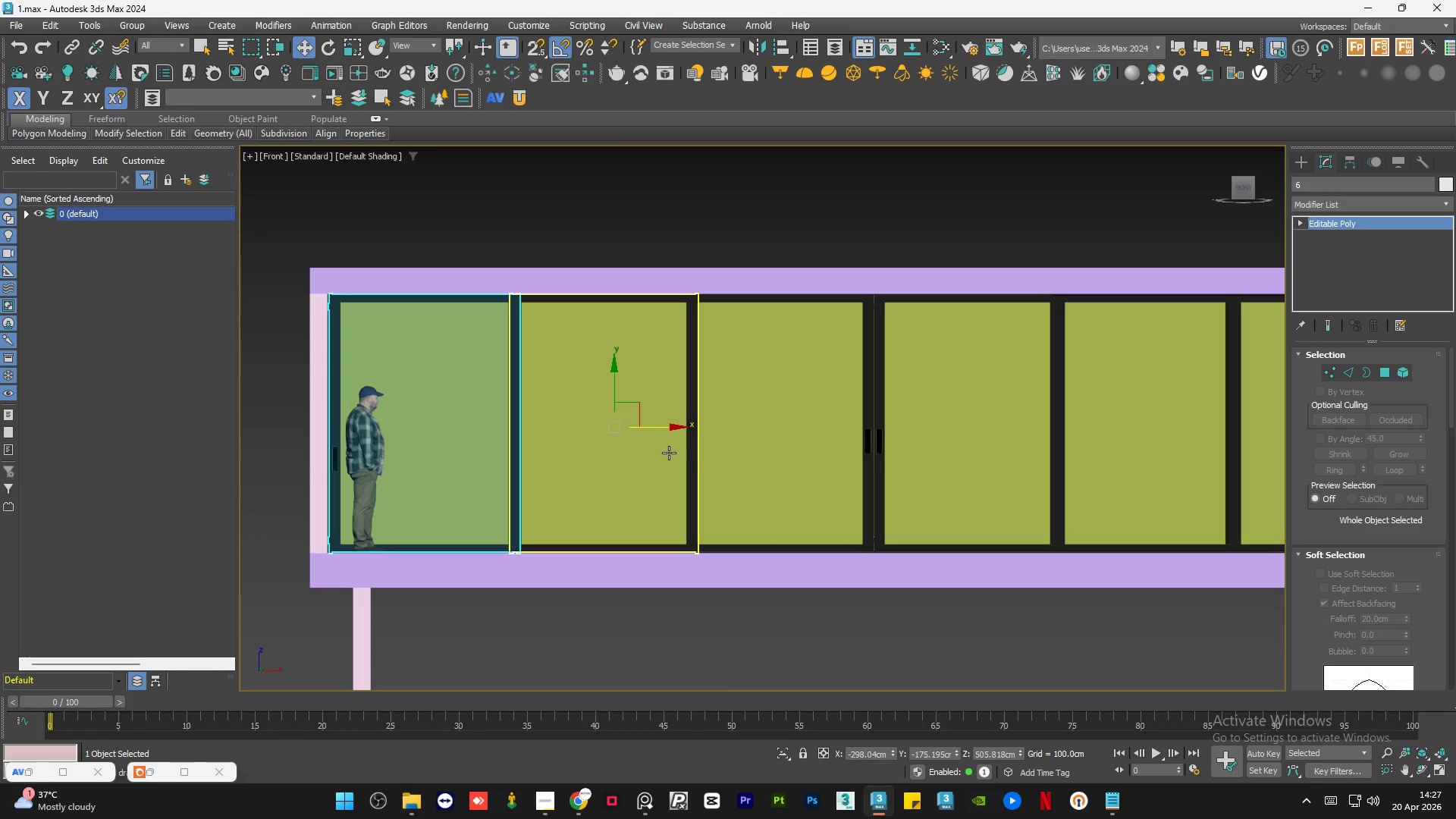 
left_click([608, 468])
 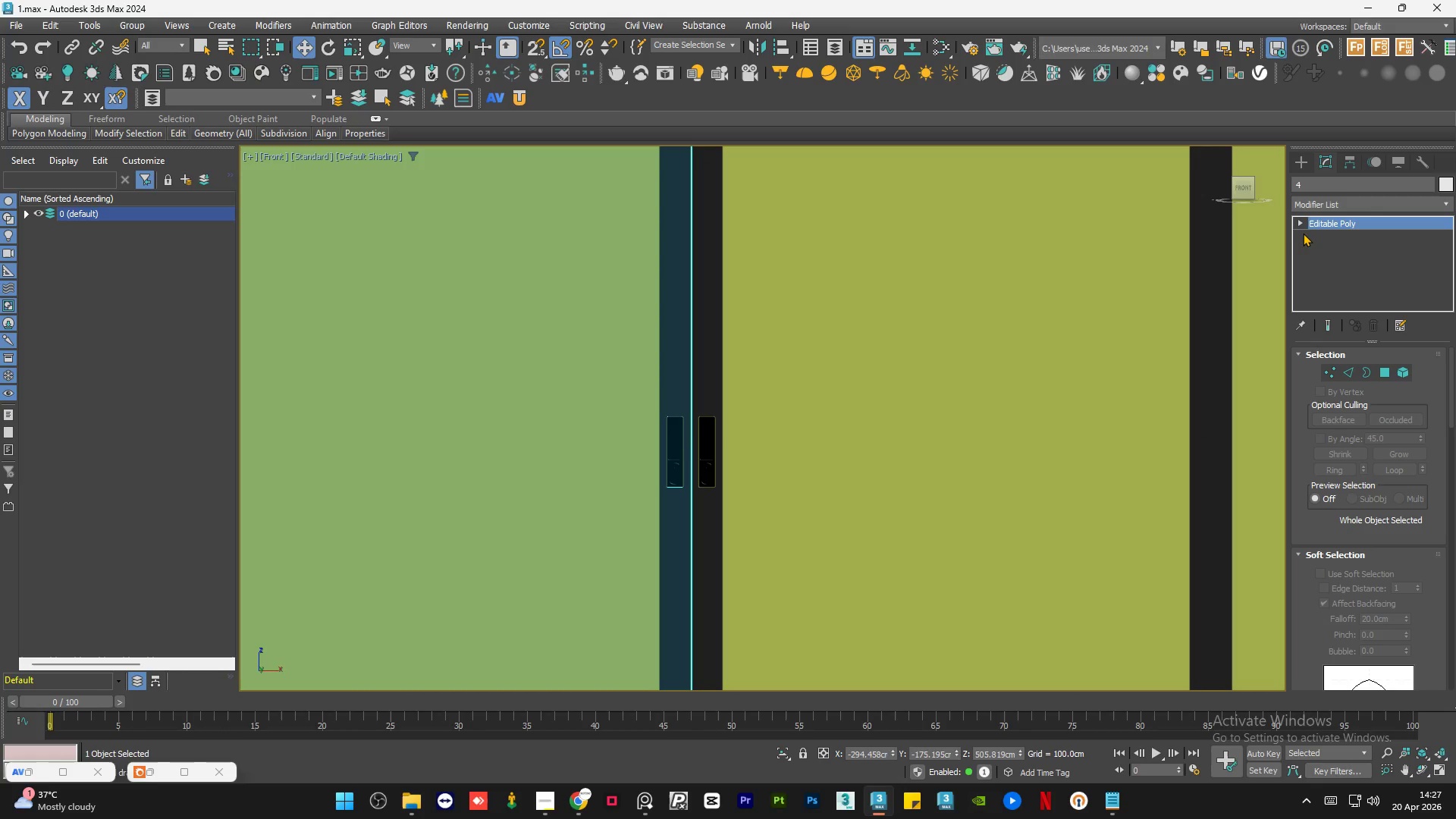 
scroll: coordinate [695, 480], scroll_direction: up, amount: 3.0
 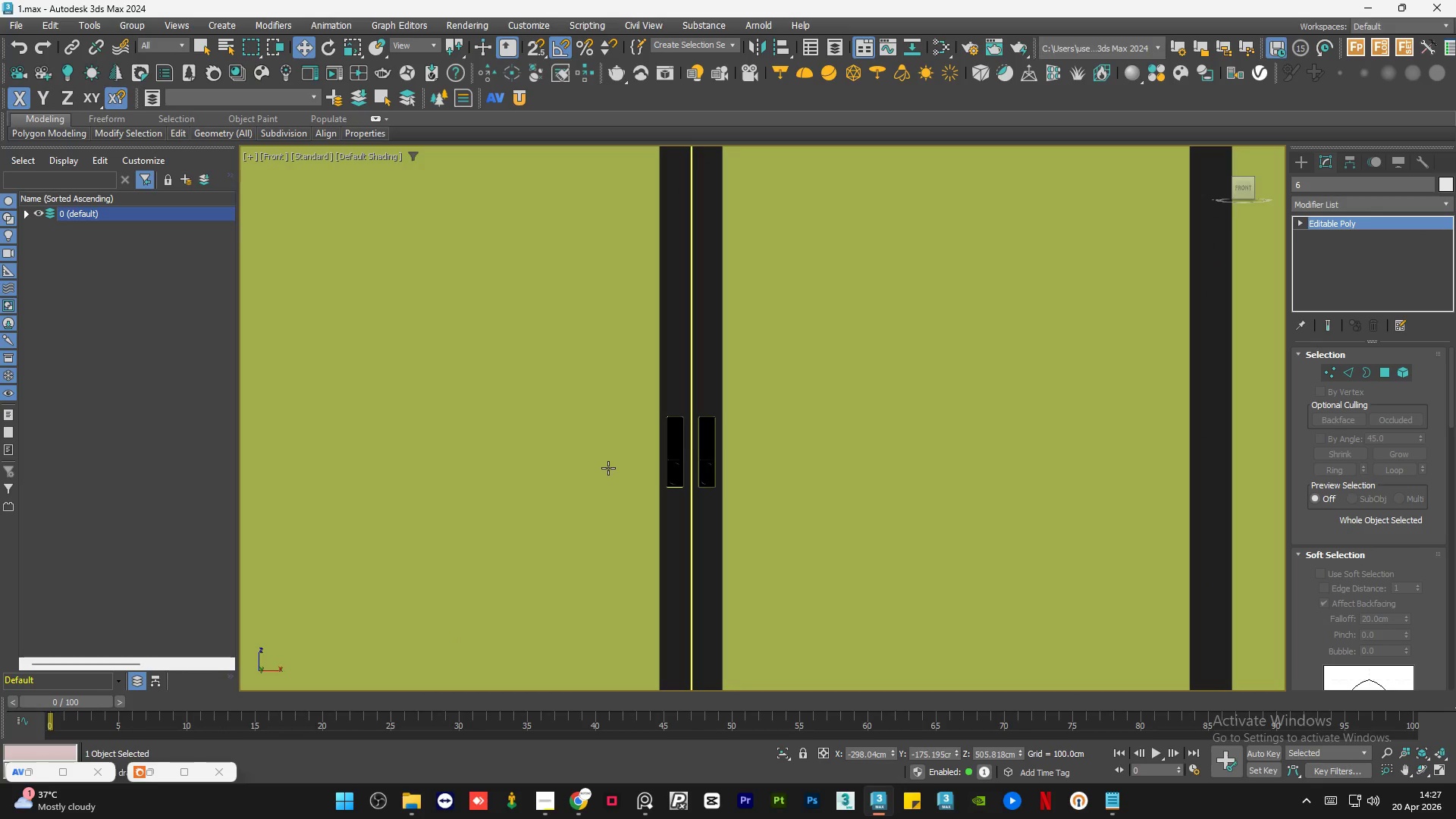 
left_click([1296, 224])
 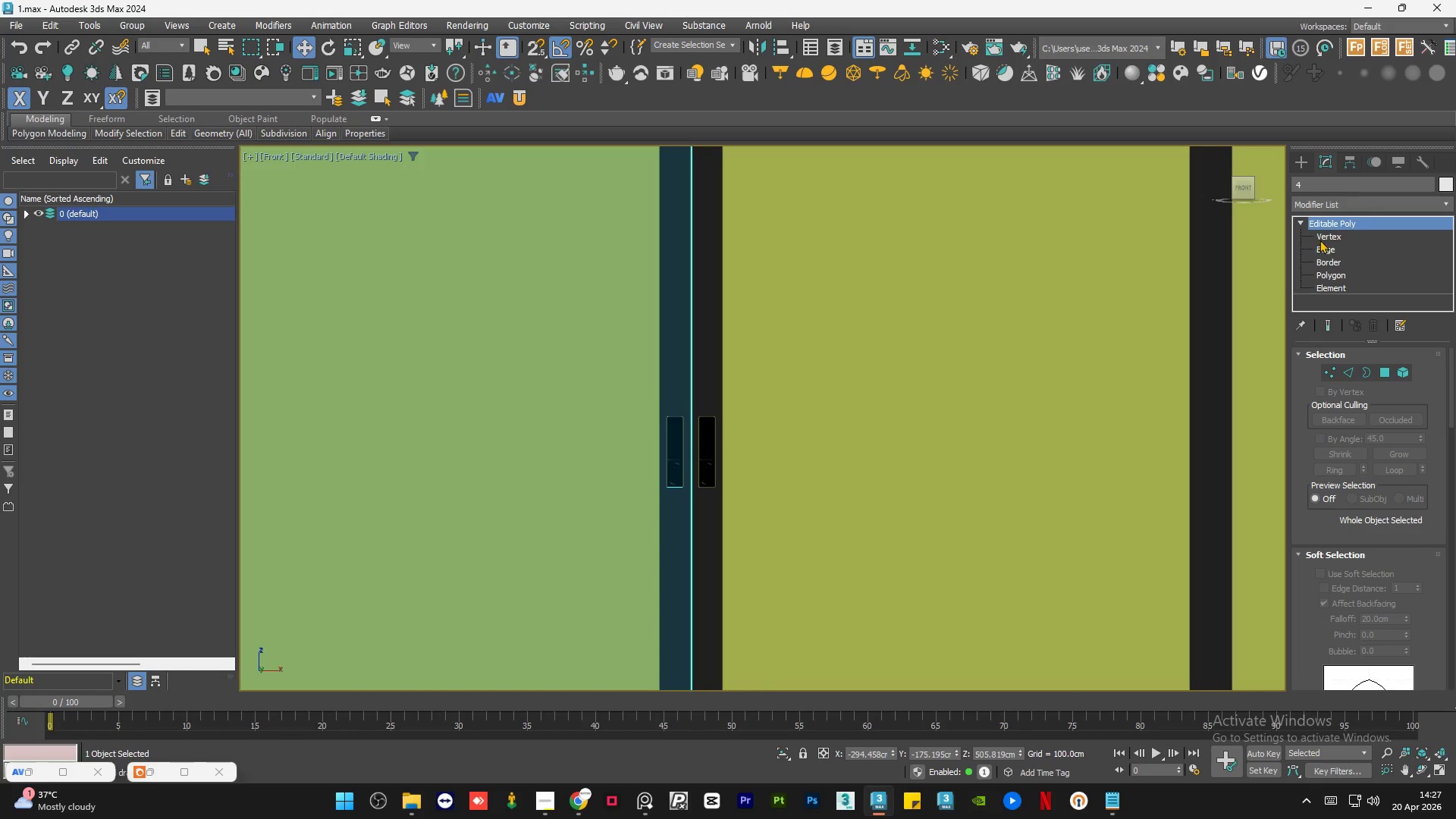 
left_click([1323, 237])
 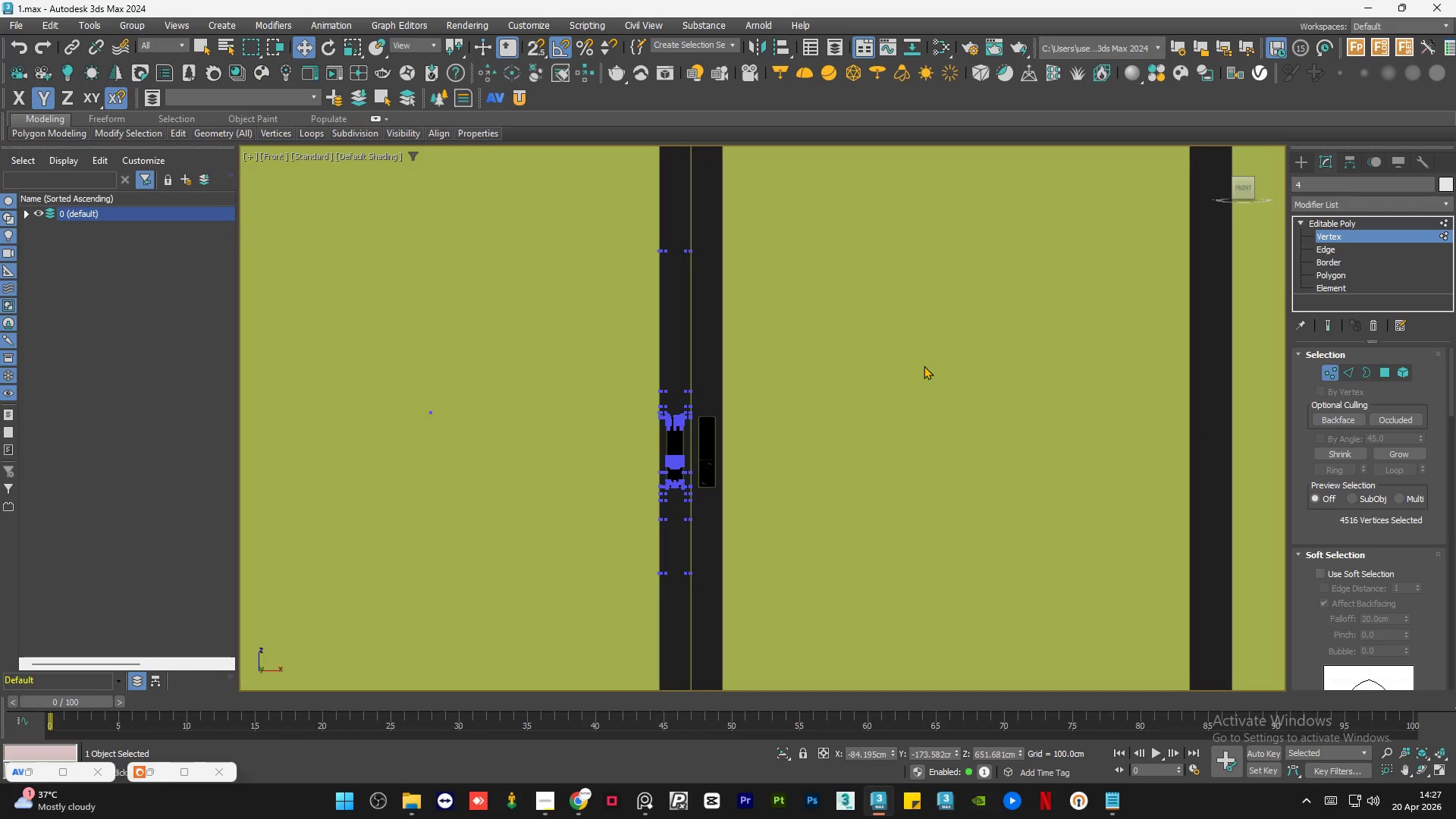 
scroll: coordinate [924, 369], scroll_direction: down, amount: 1.0
 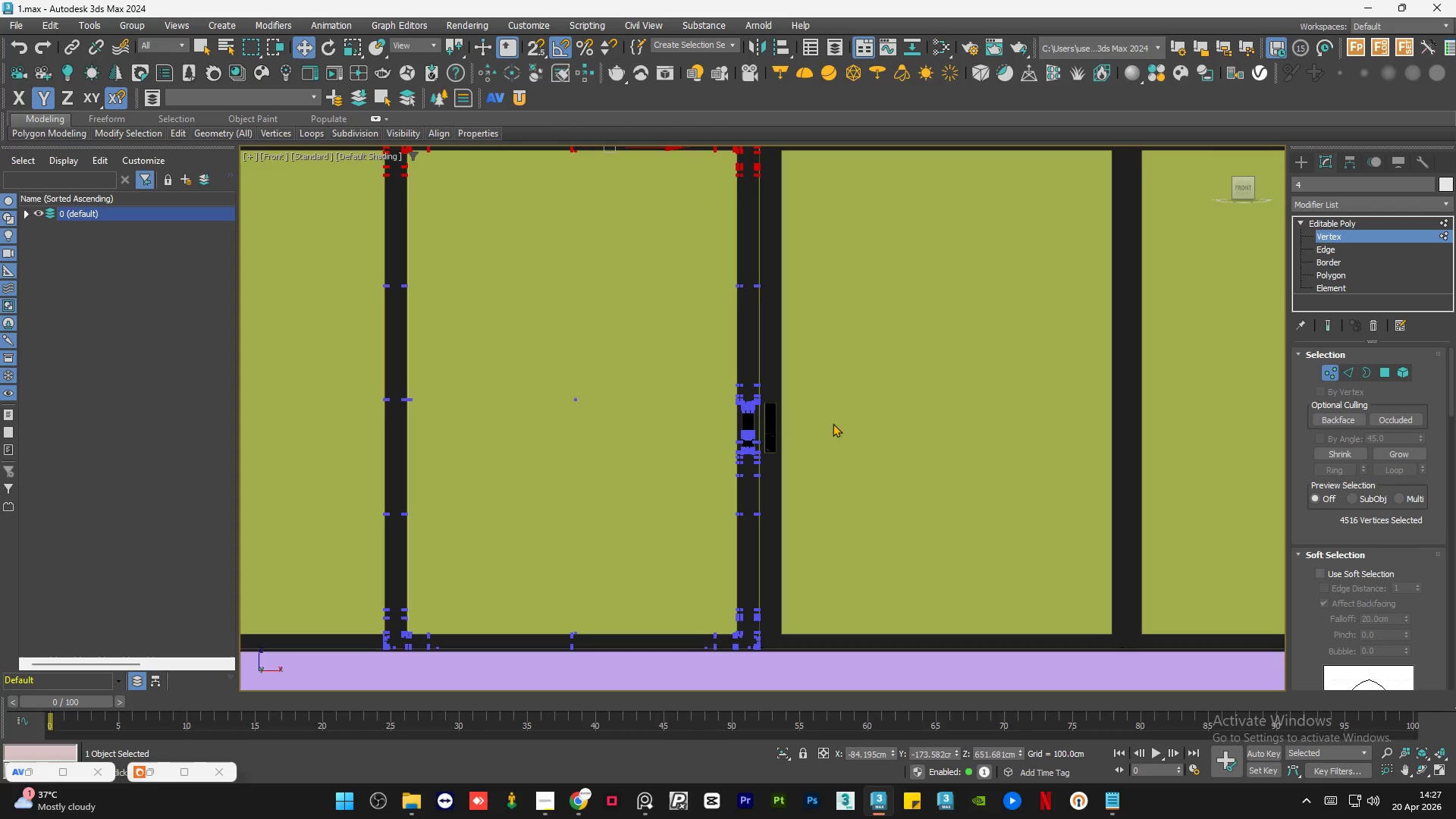 
scroll: coordinate [817, 435], scroll_direction: up, amount: 1.0
 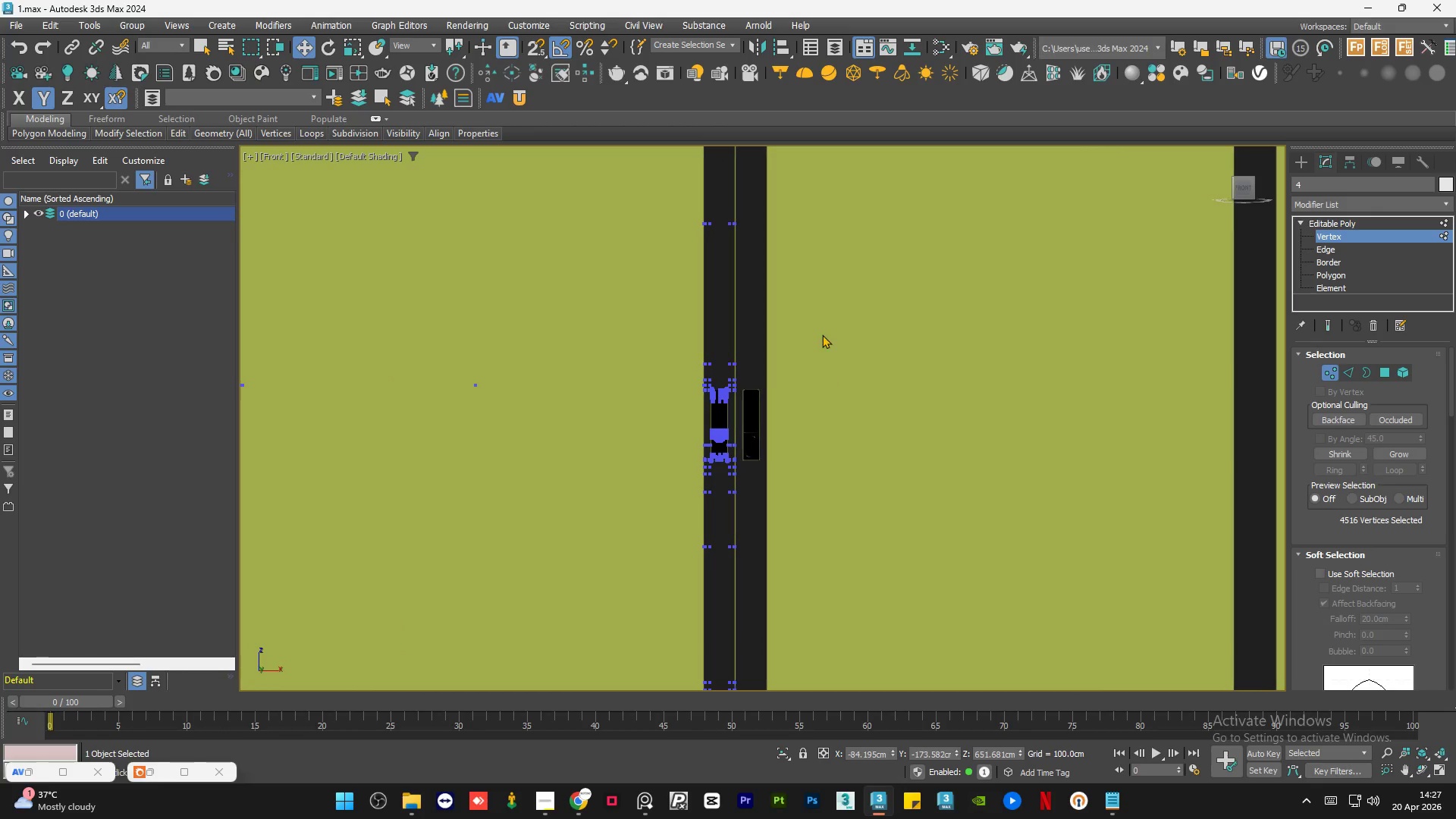 
left_click_drag(start_coordinate=[821, 327], to_coordinate=[661, 507])
 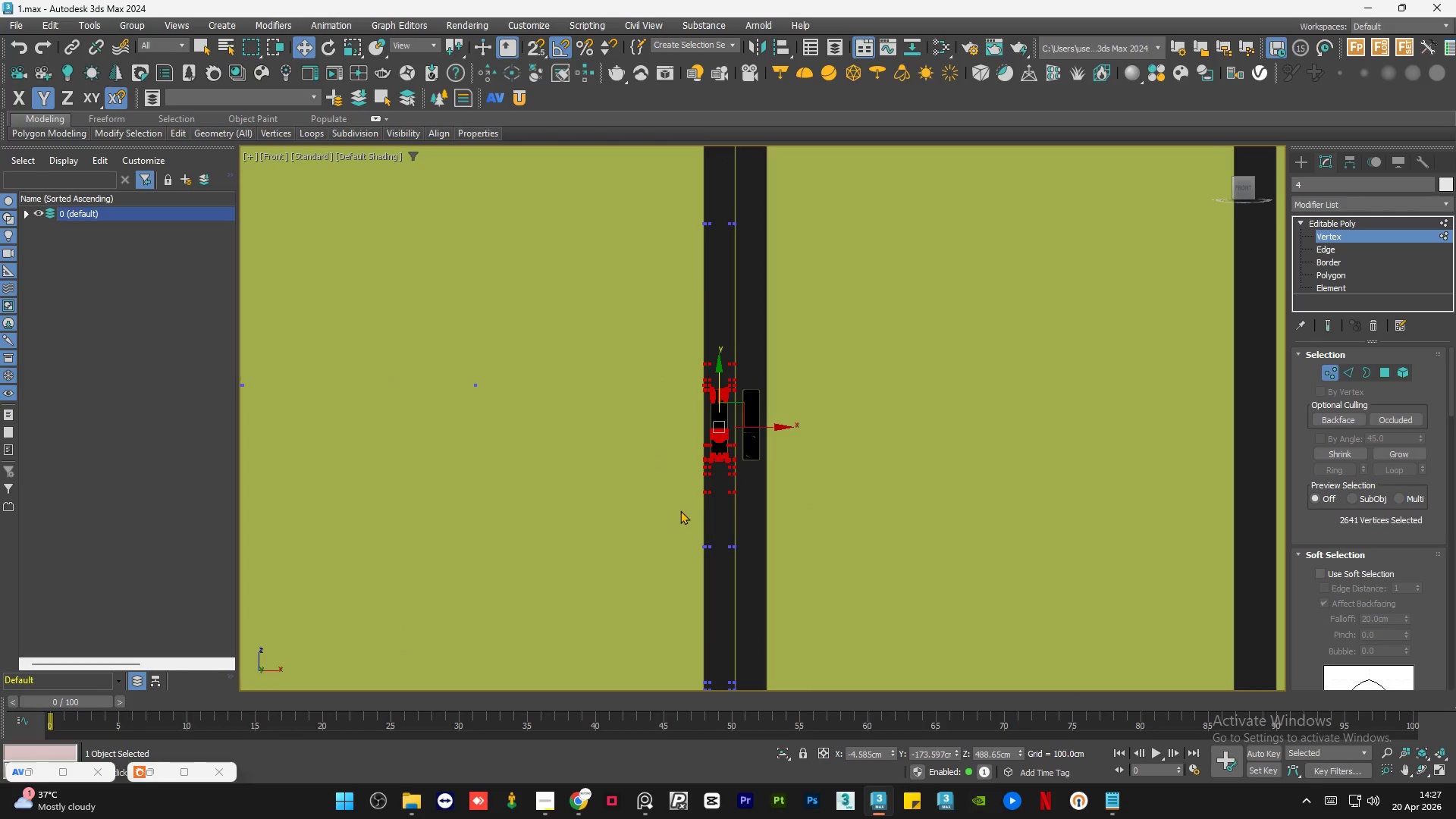 
scroll: coordinate [686, 513], scroll_direction: up, amount: 3.0
 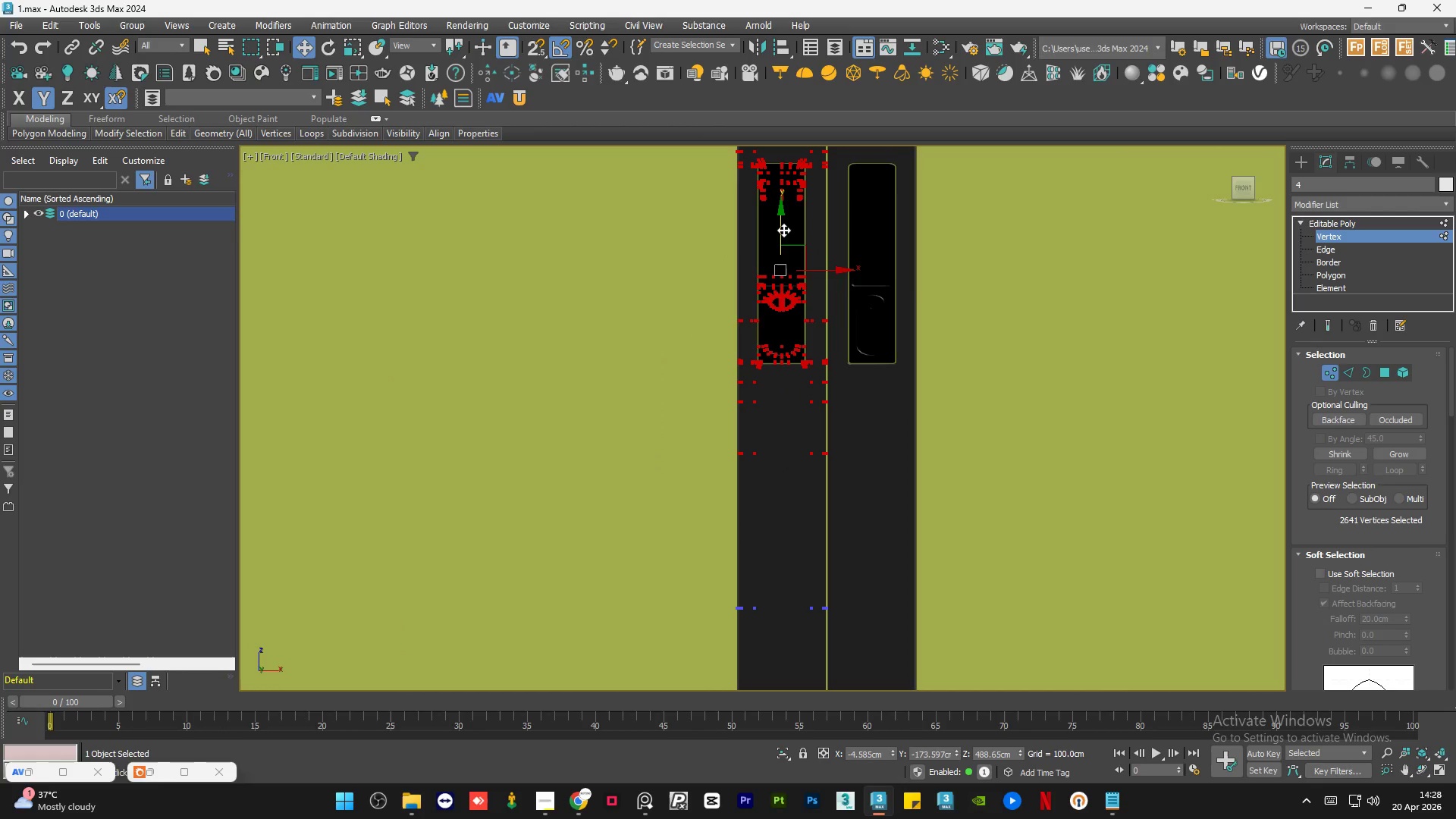 
left_click_drag(start_coordinate=[780, 228], to_coordinate=[824, 374])
 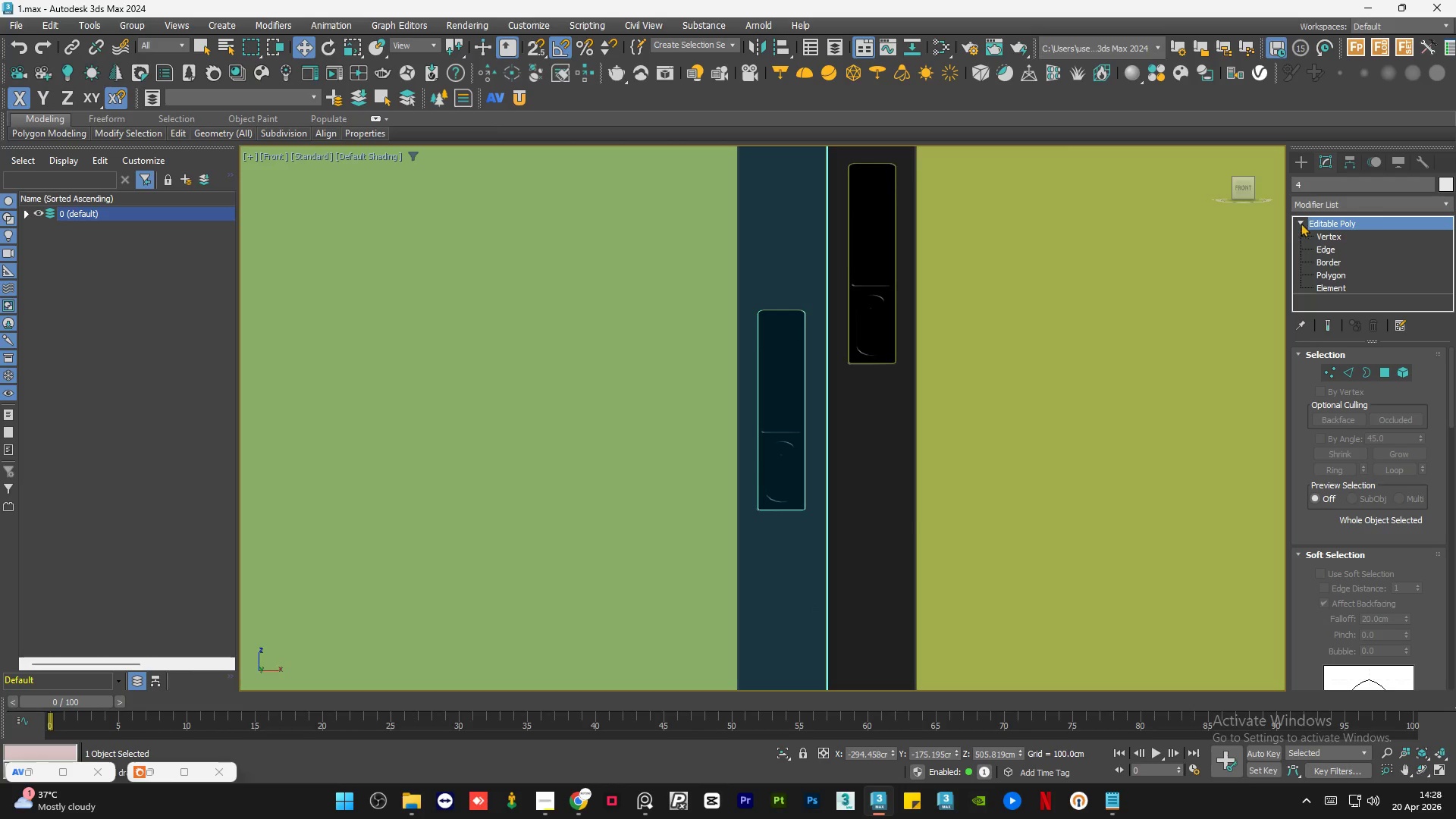 
double_click([1178, 301])
 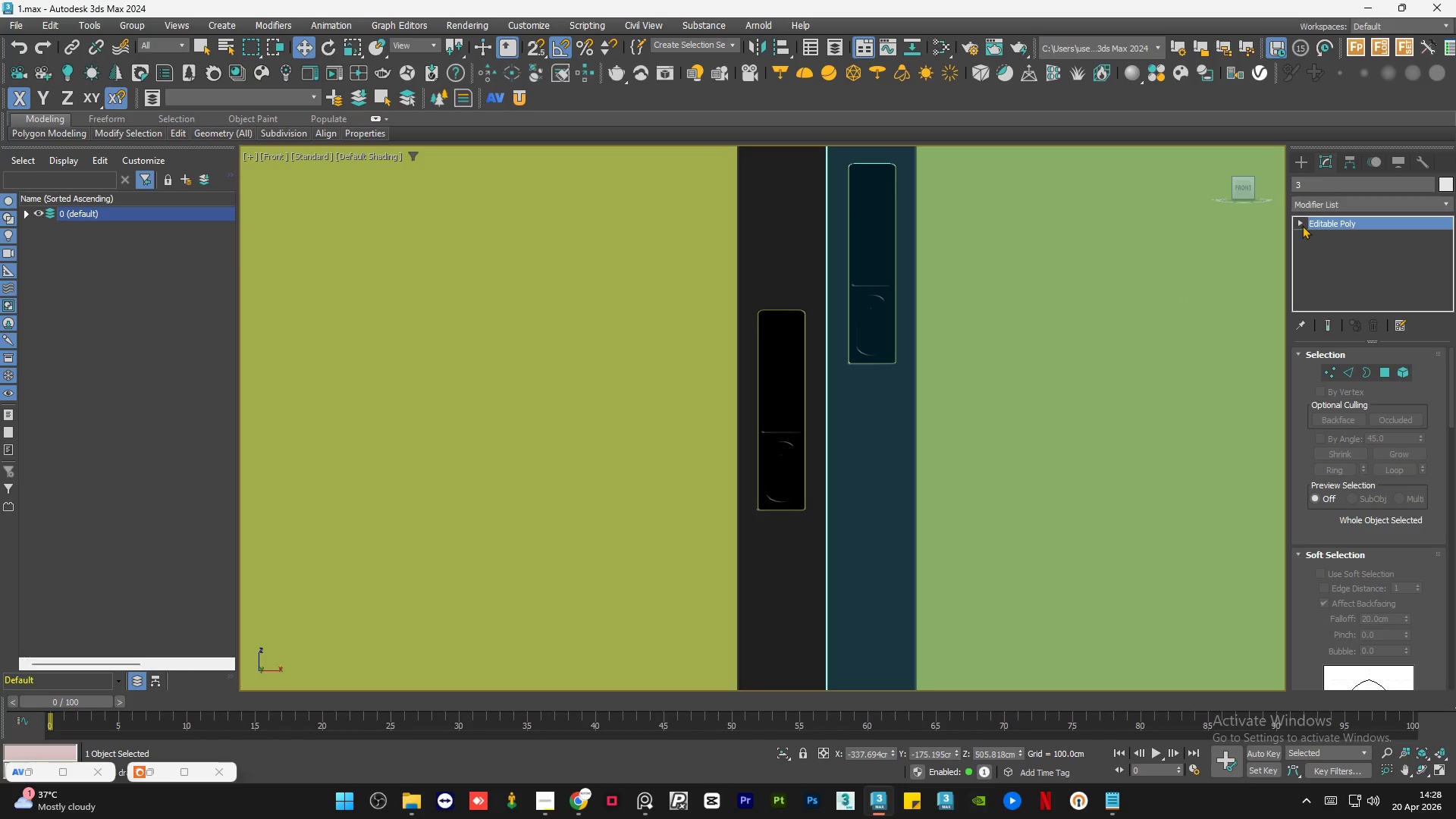 
left_click([1301, 221])